 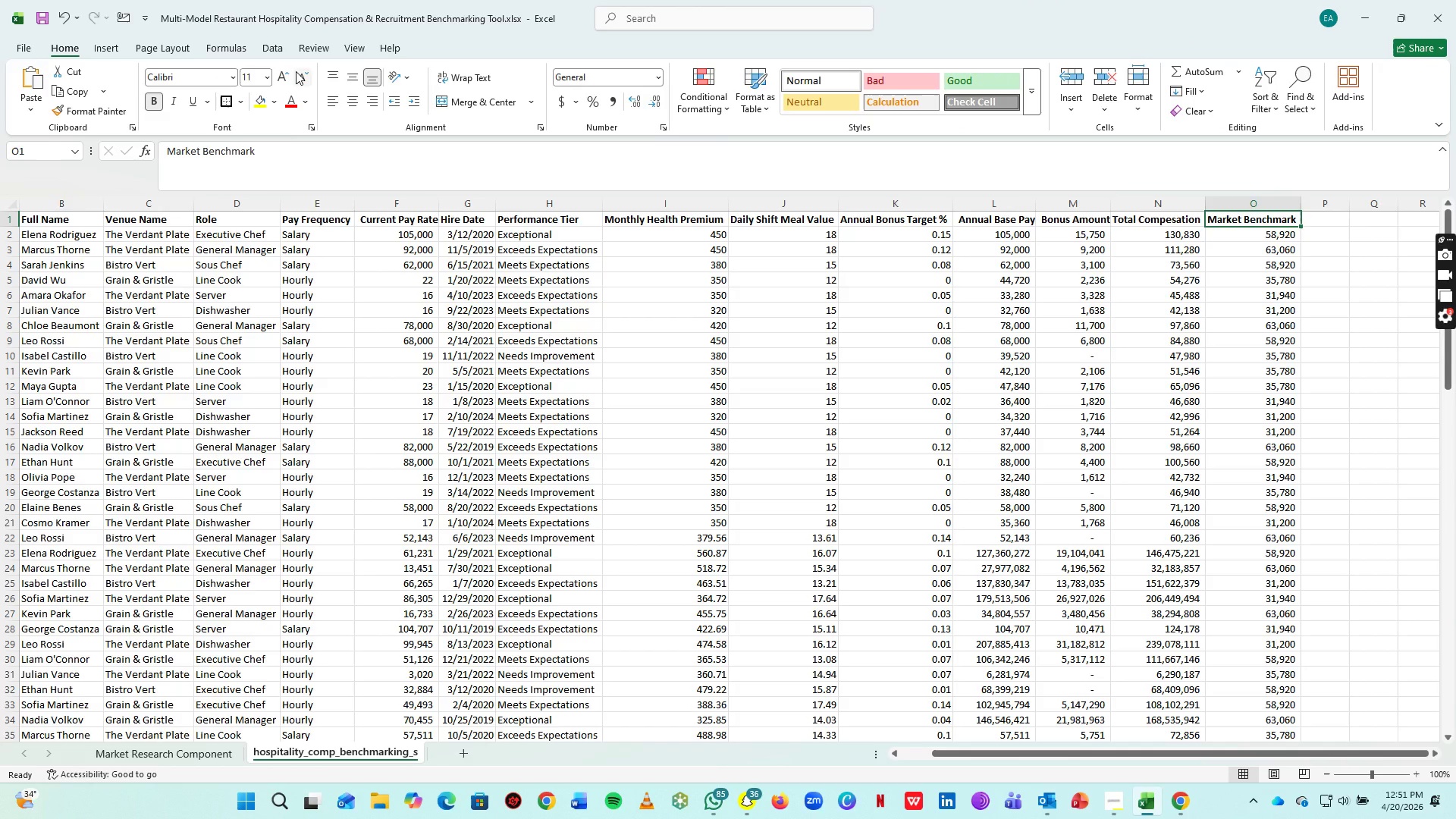 
left_click([292, 170])
 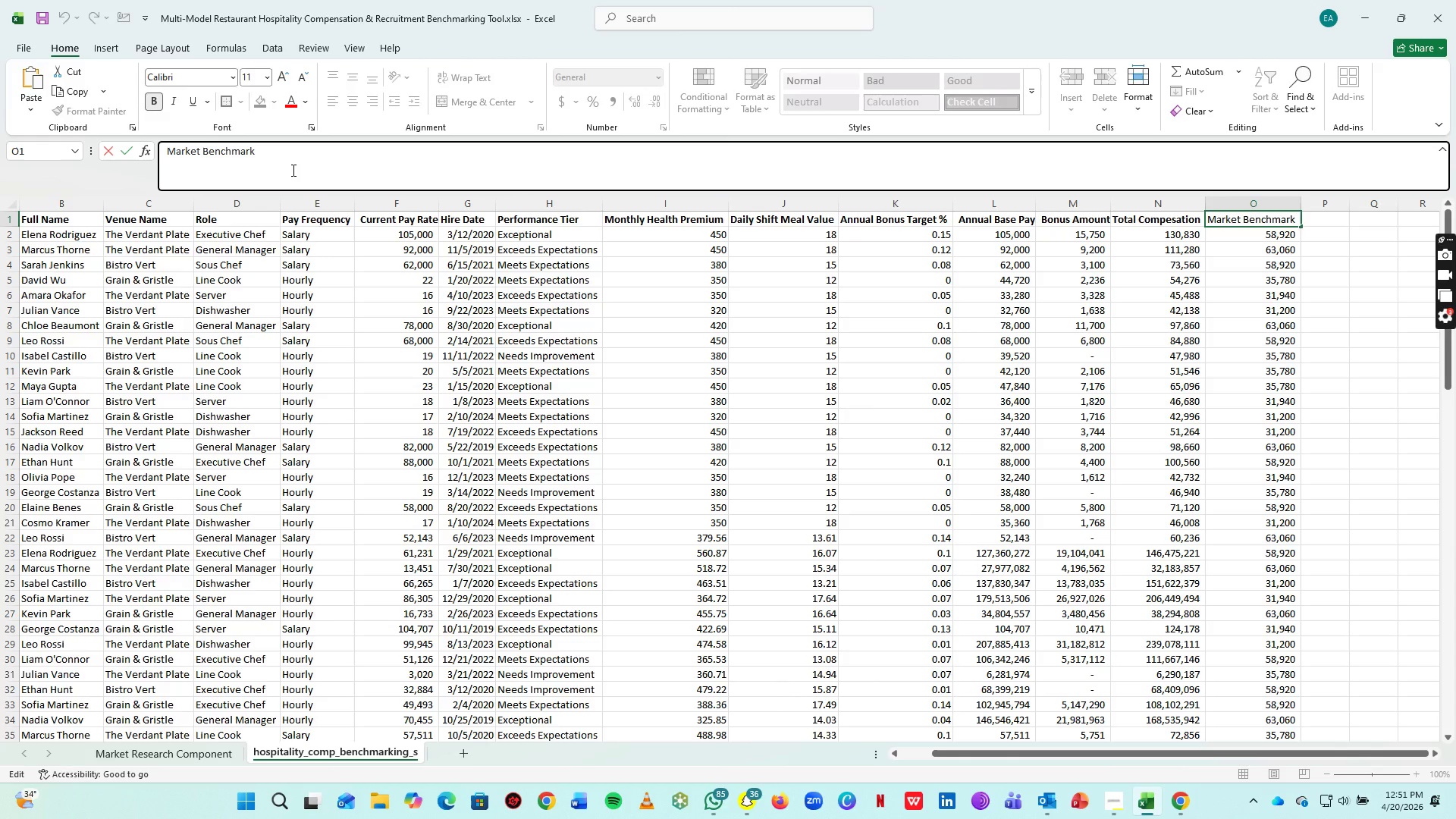 
type( (50TH)
key(Backspace)
key(Backspace)
type(th Percentile))
 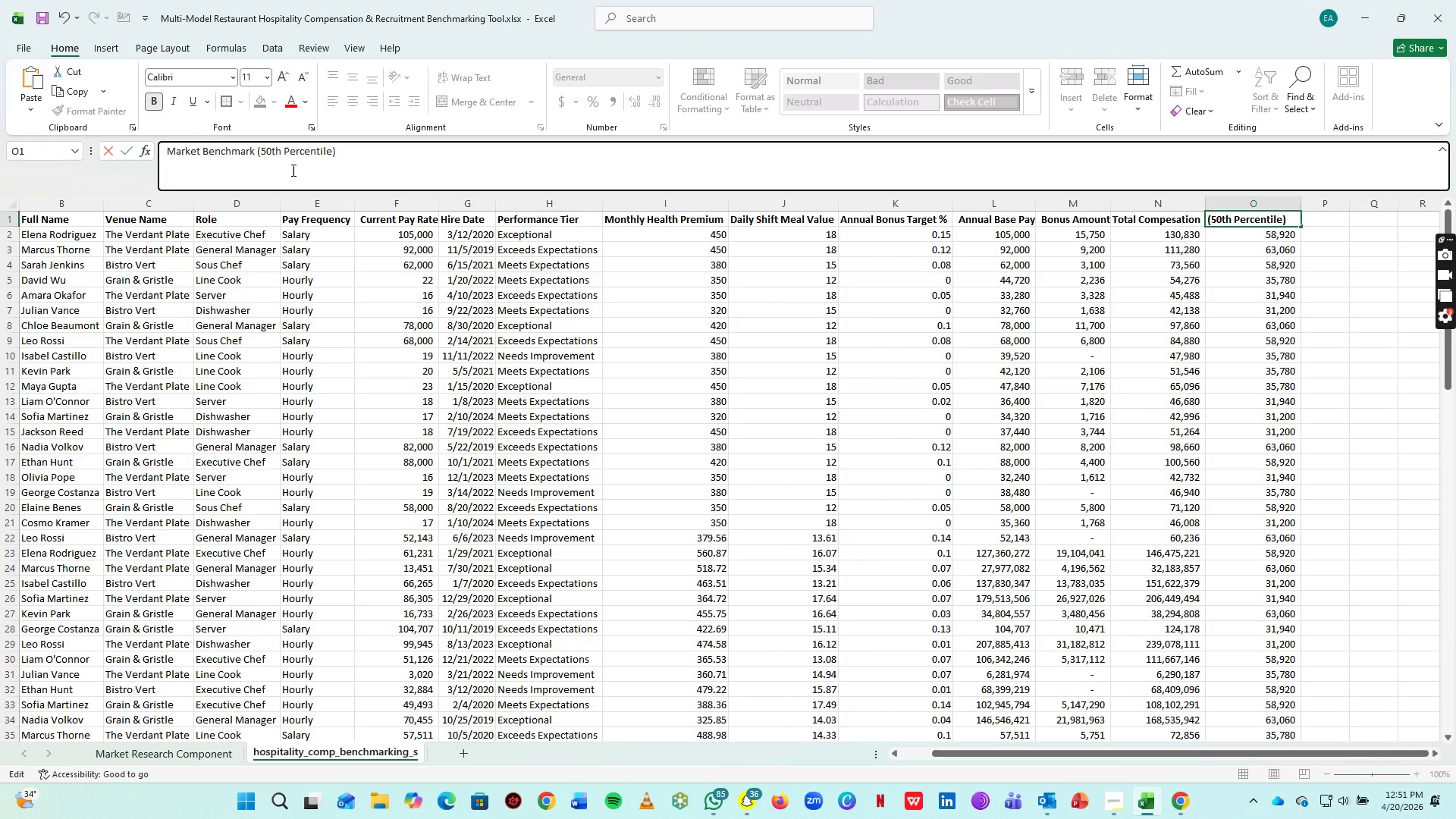 
key(Enter)
 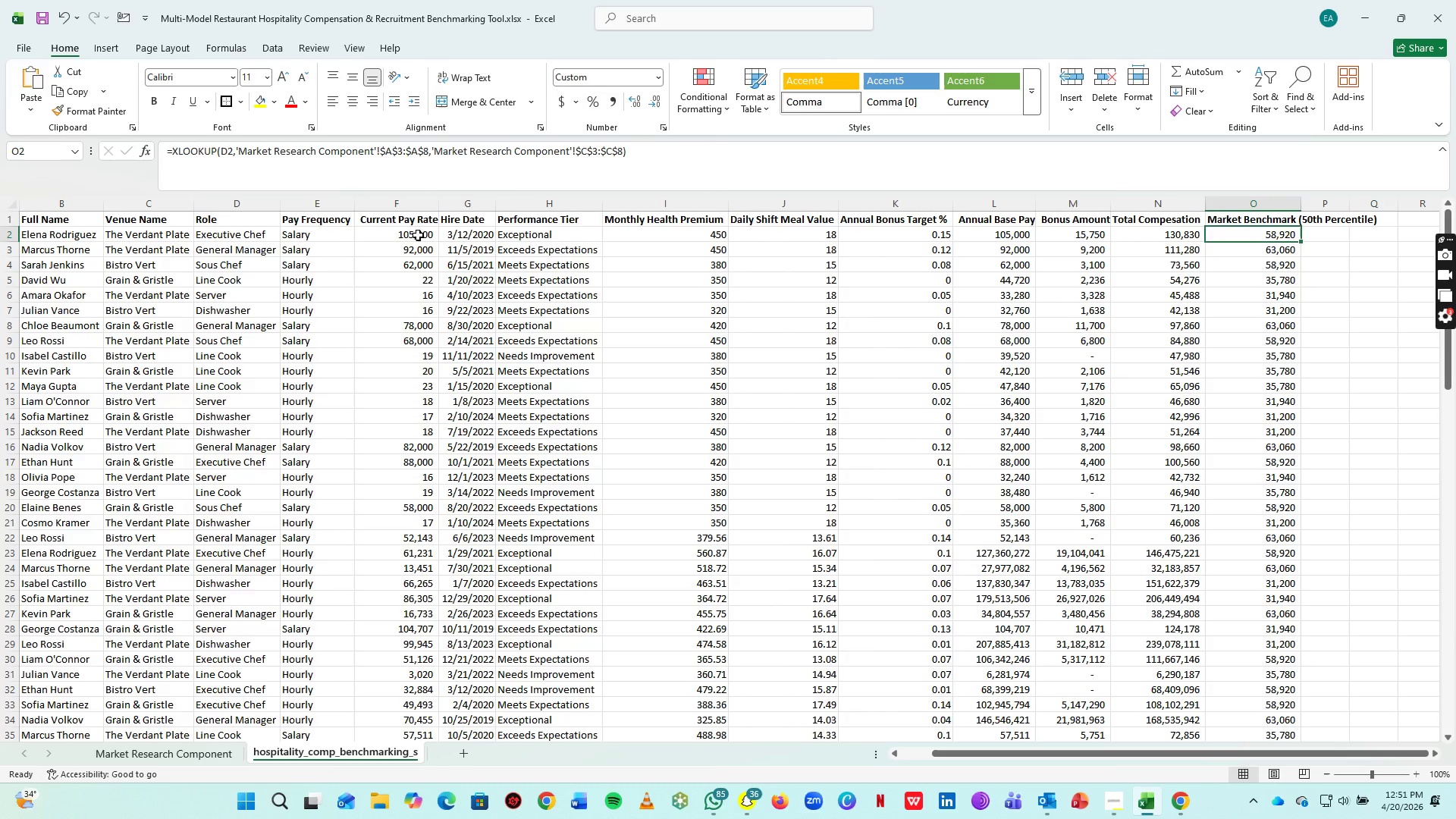 
key(Alt+AltLeft)
 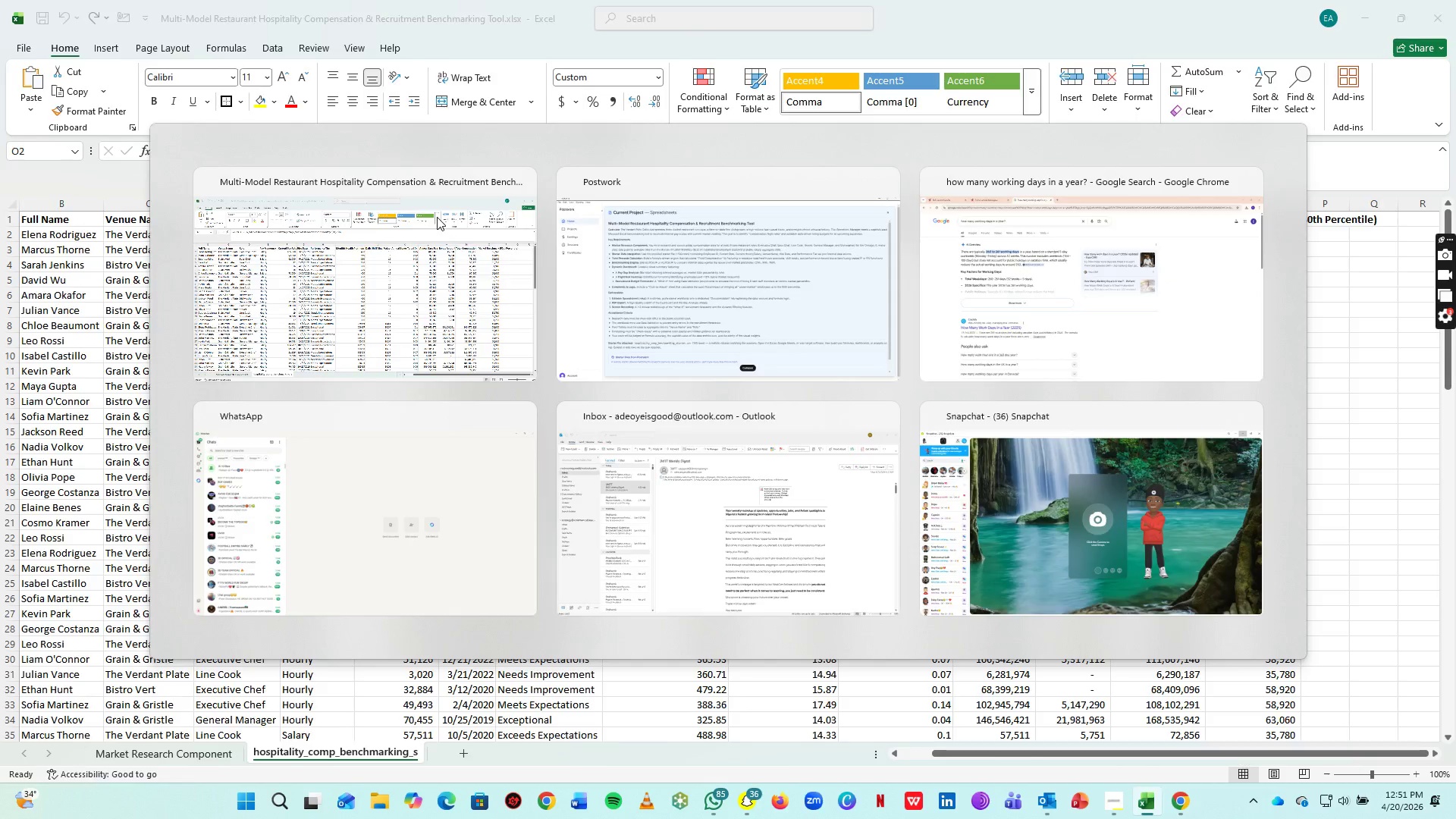 
key(Alt+Tab)